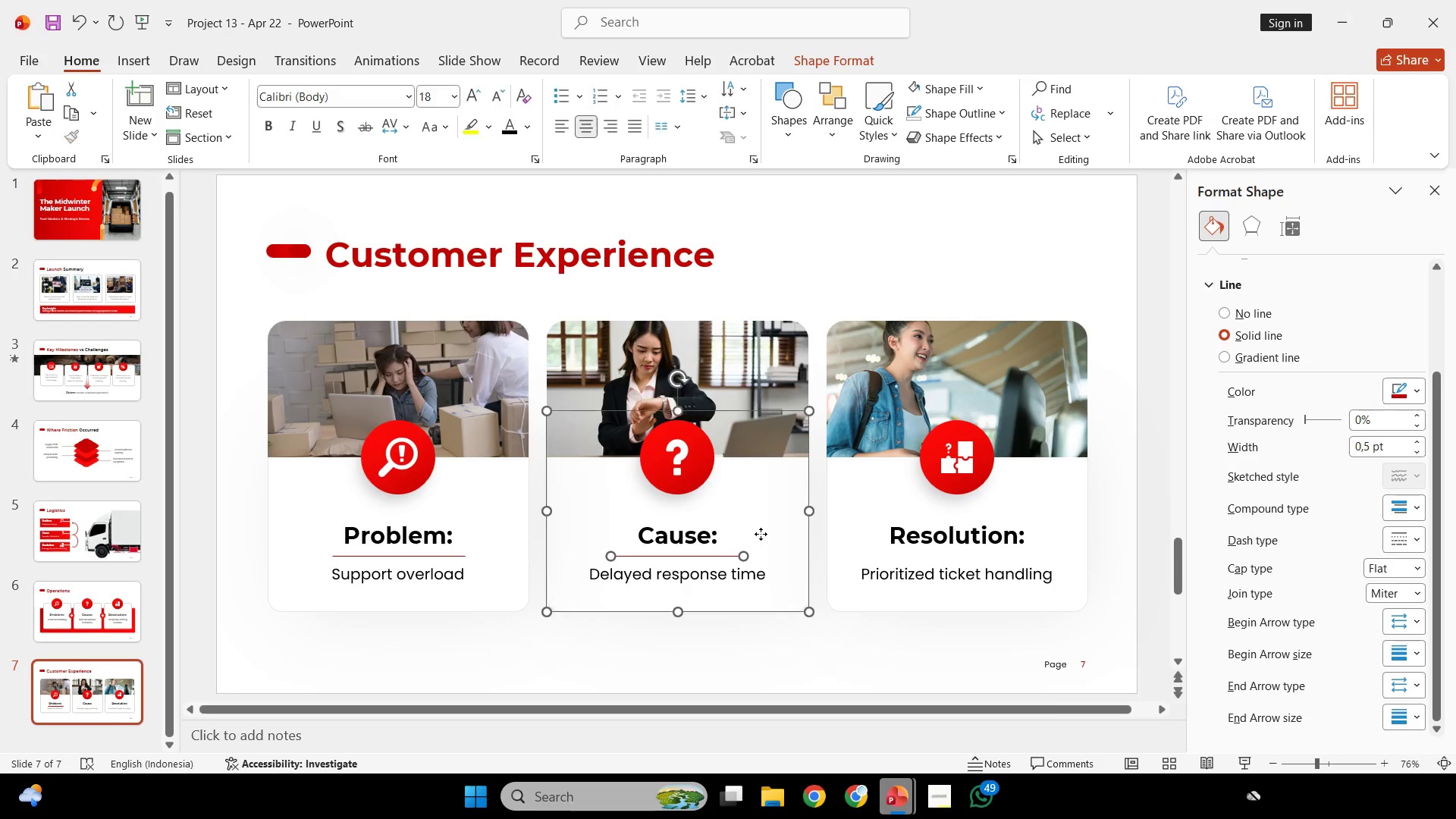 
left_click([761, 534])
 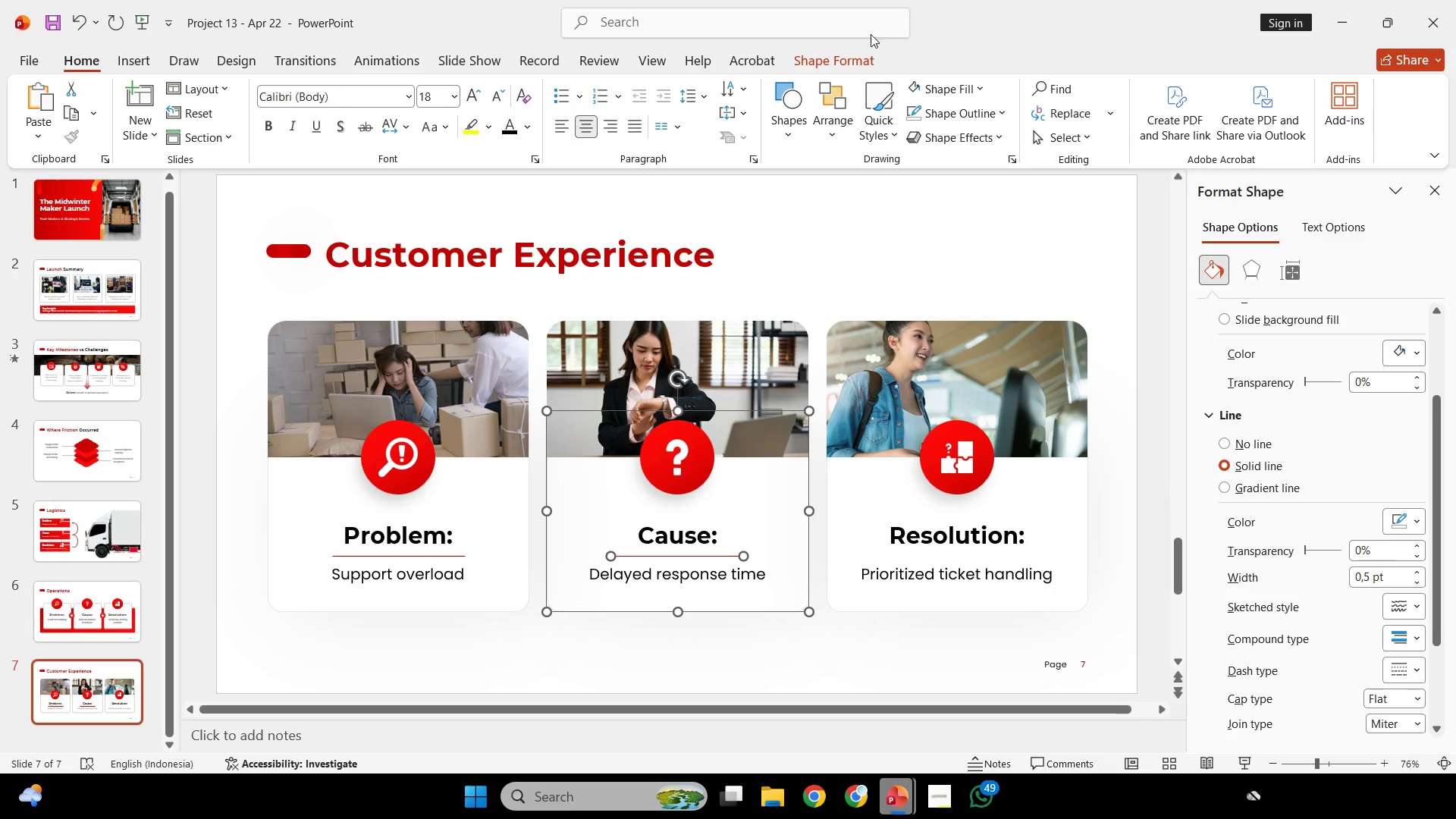 
left_click([847, 67])
 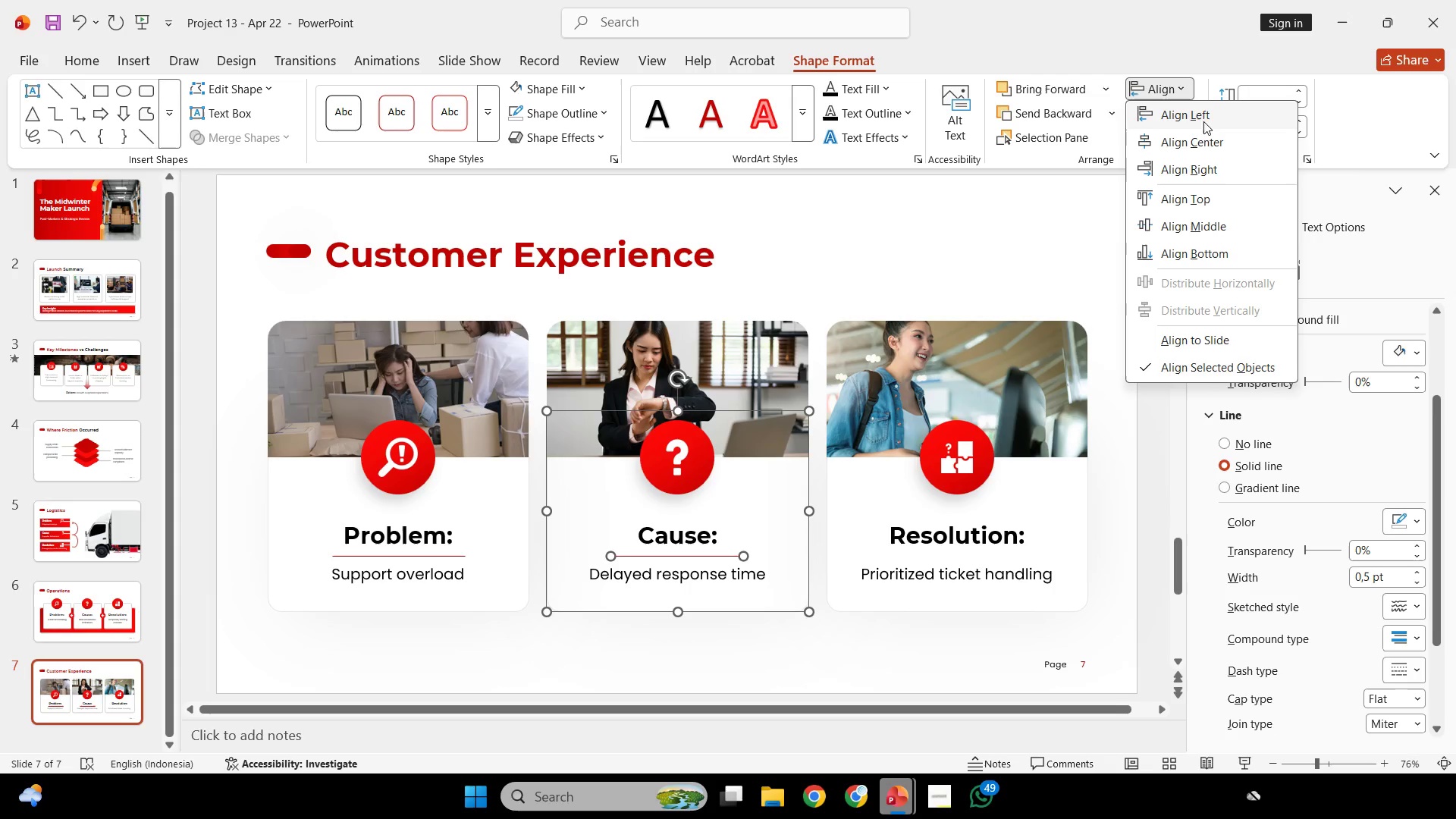 
left_click([1206, 136])
 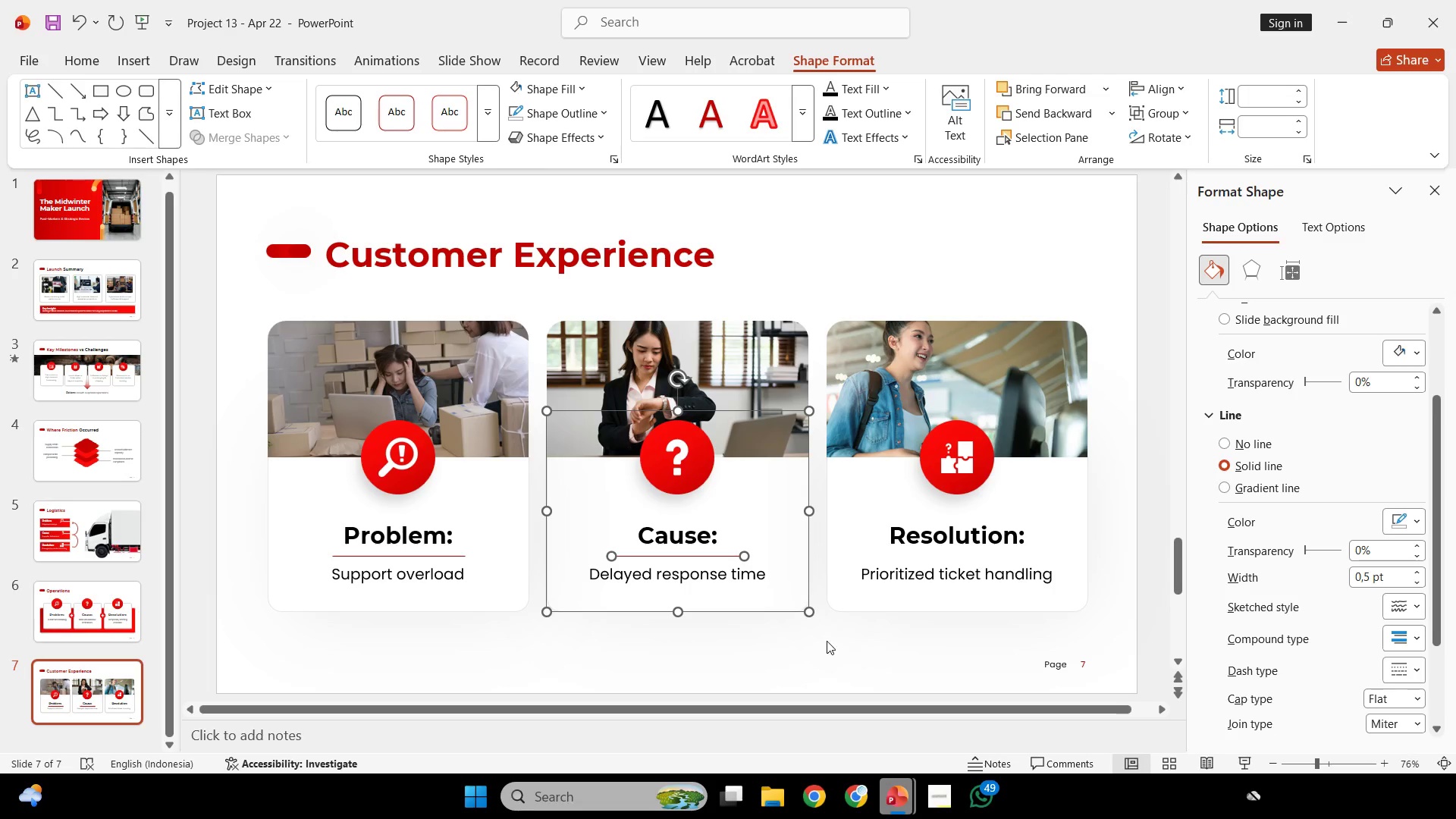 
left_click([825, 640])
 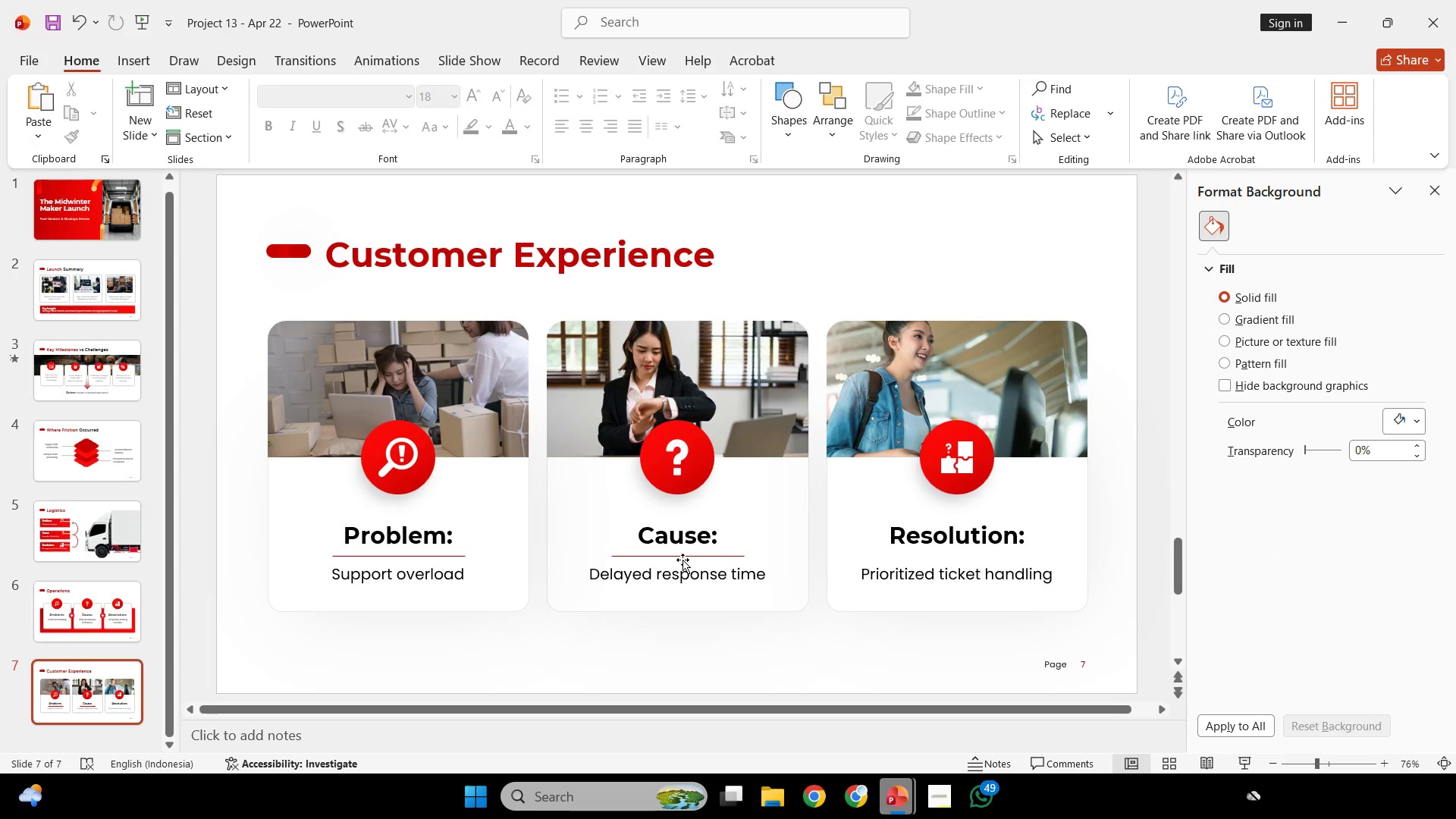 
left_click([682, 560])
 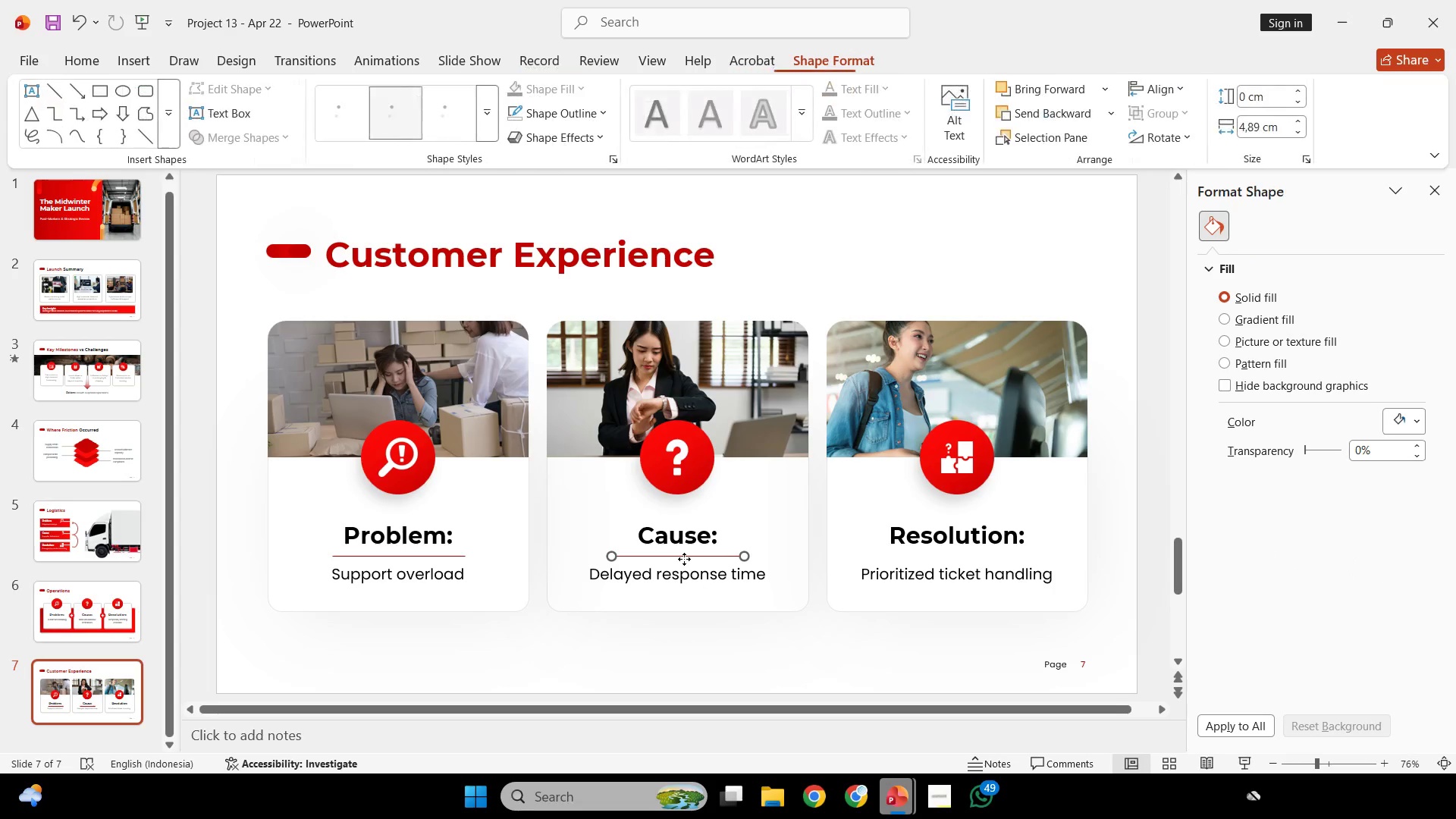 
hold_key(key=ControlLeft, duration=2.64)
hold_key(key=ShiftLeft, duration=3.06)
left_click_drag(start_coordinate=[684, 559], to_coordinate=[962, 557])
 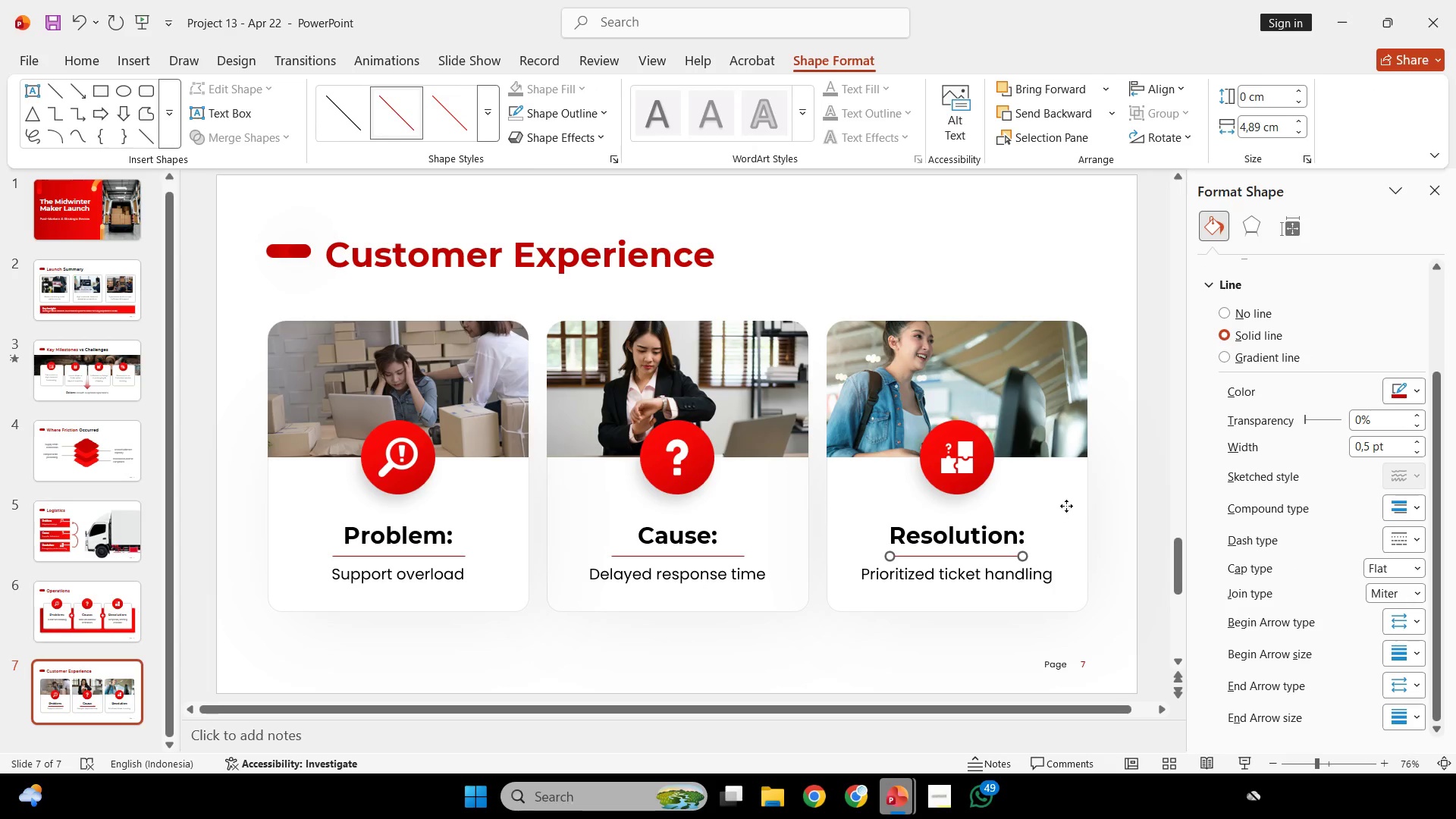 
left_click([1066, 506])
 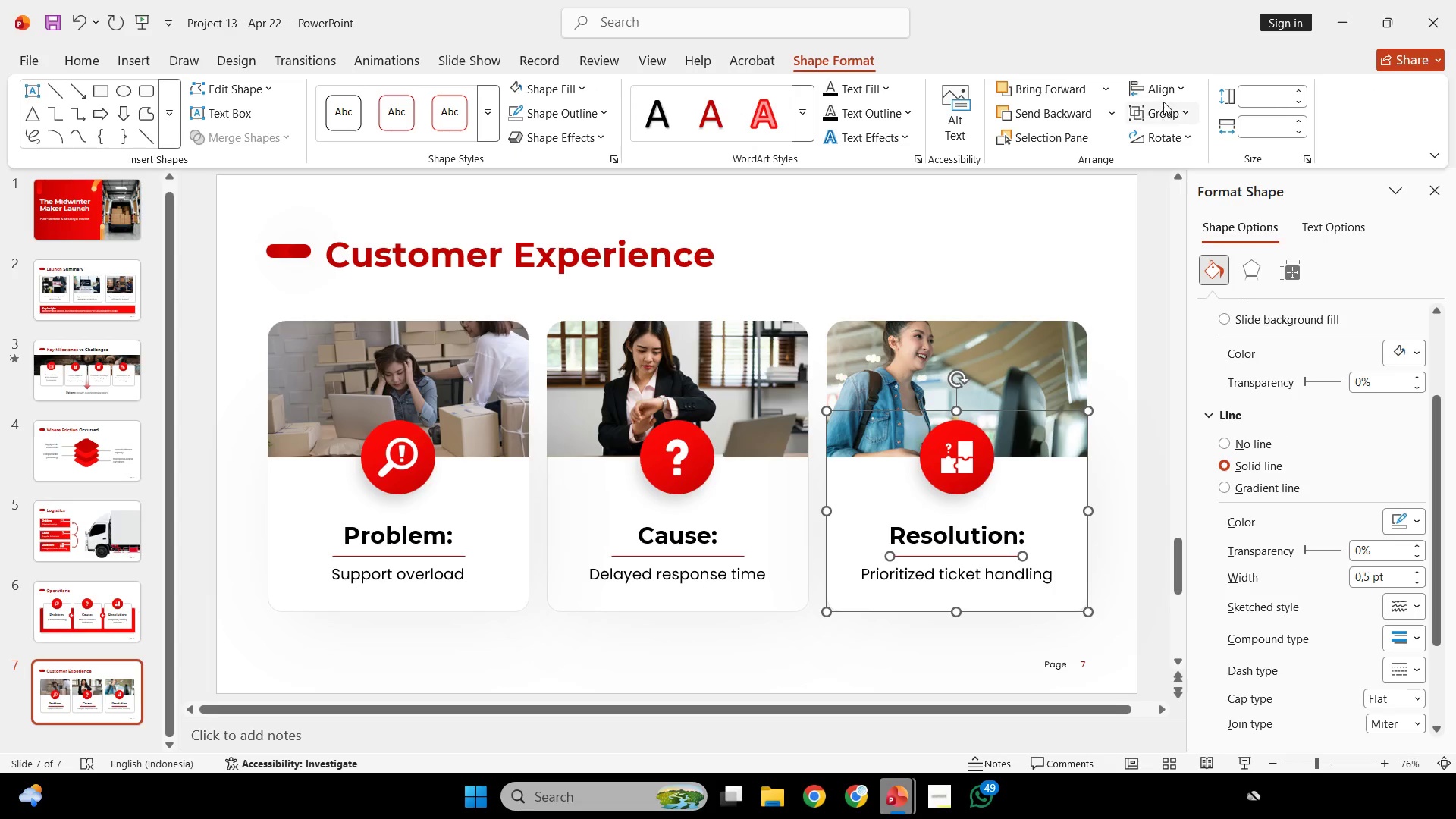 
left_click([1165, 95])
 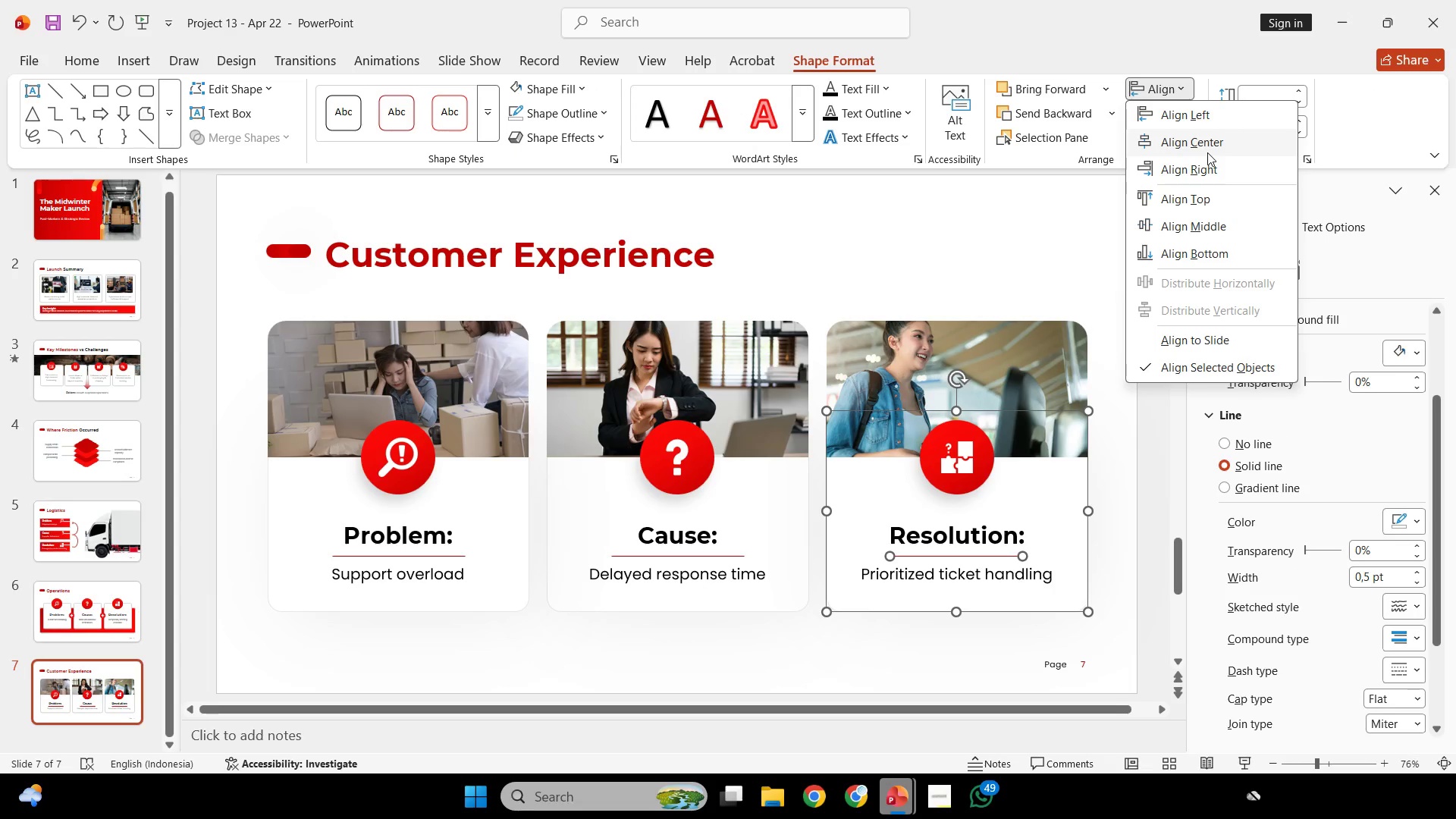 
left_click([1207, 152])
 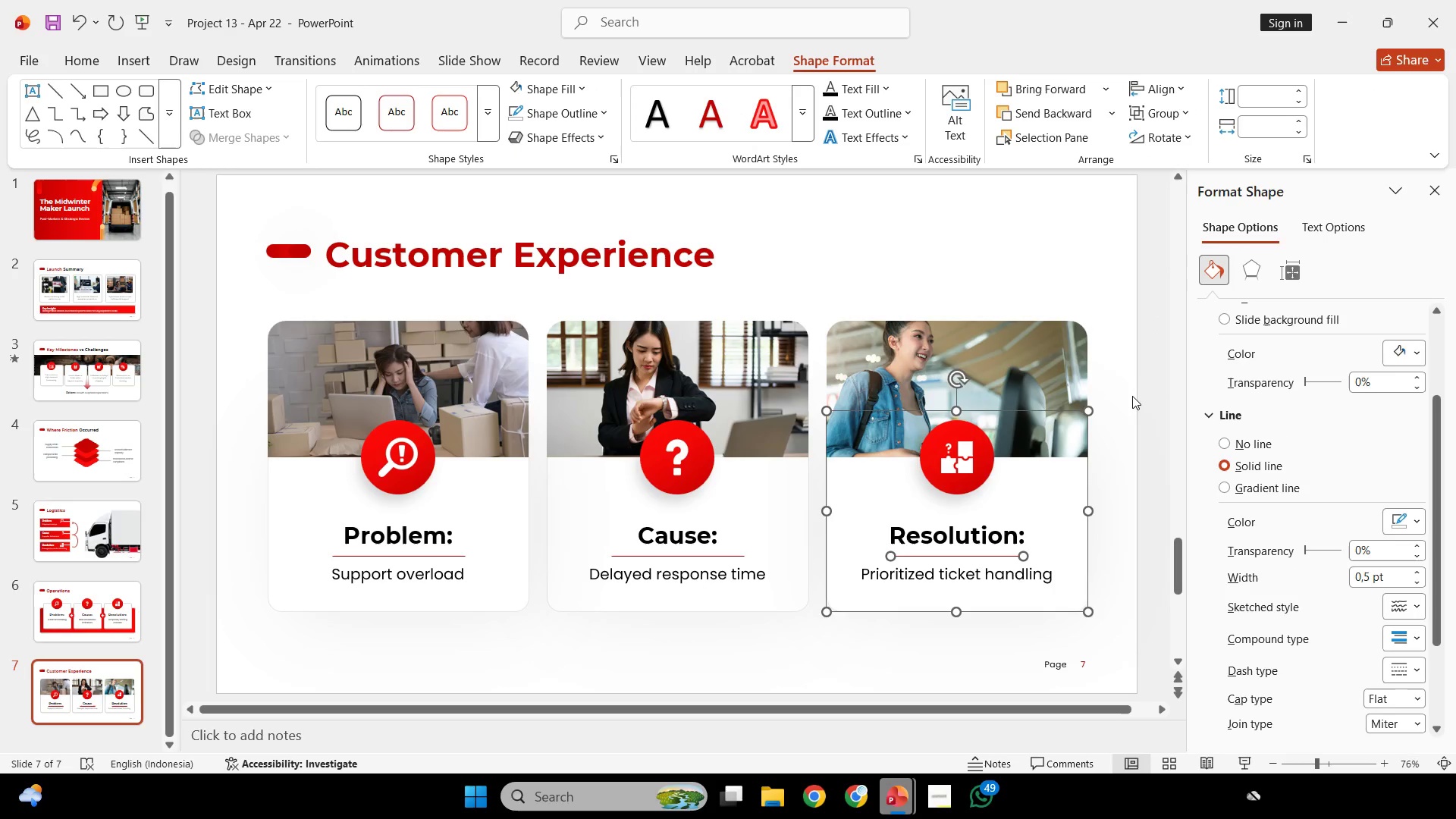 
left_click([1132, 396])
 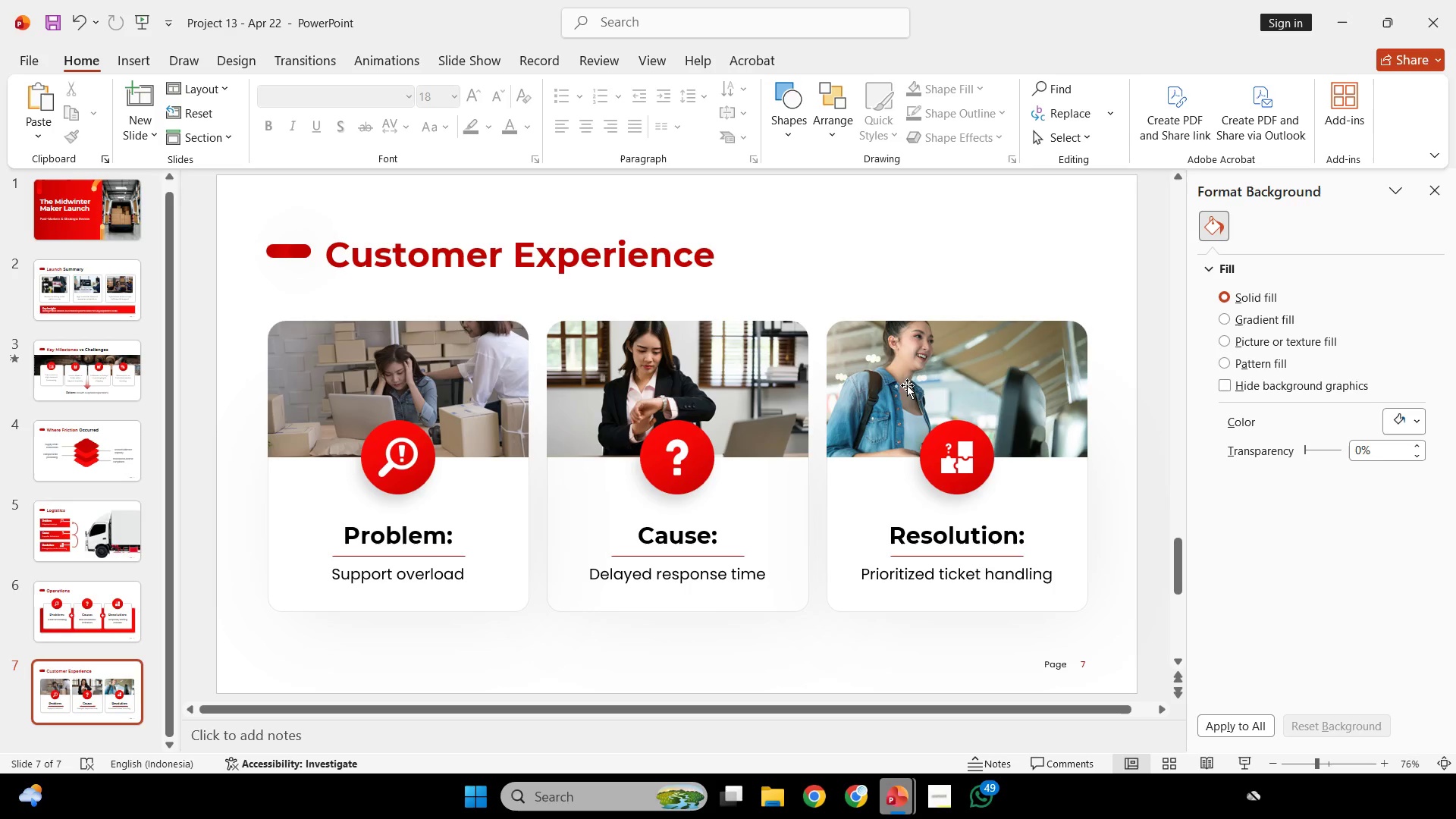 
wait(9.22)
 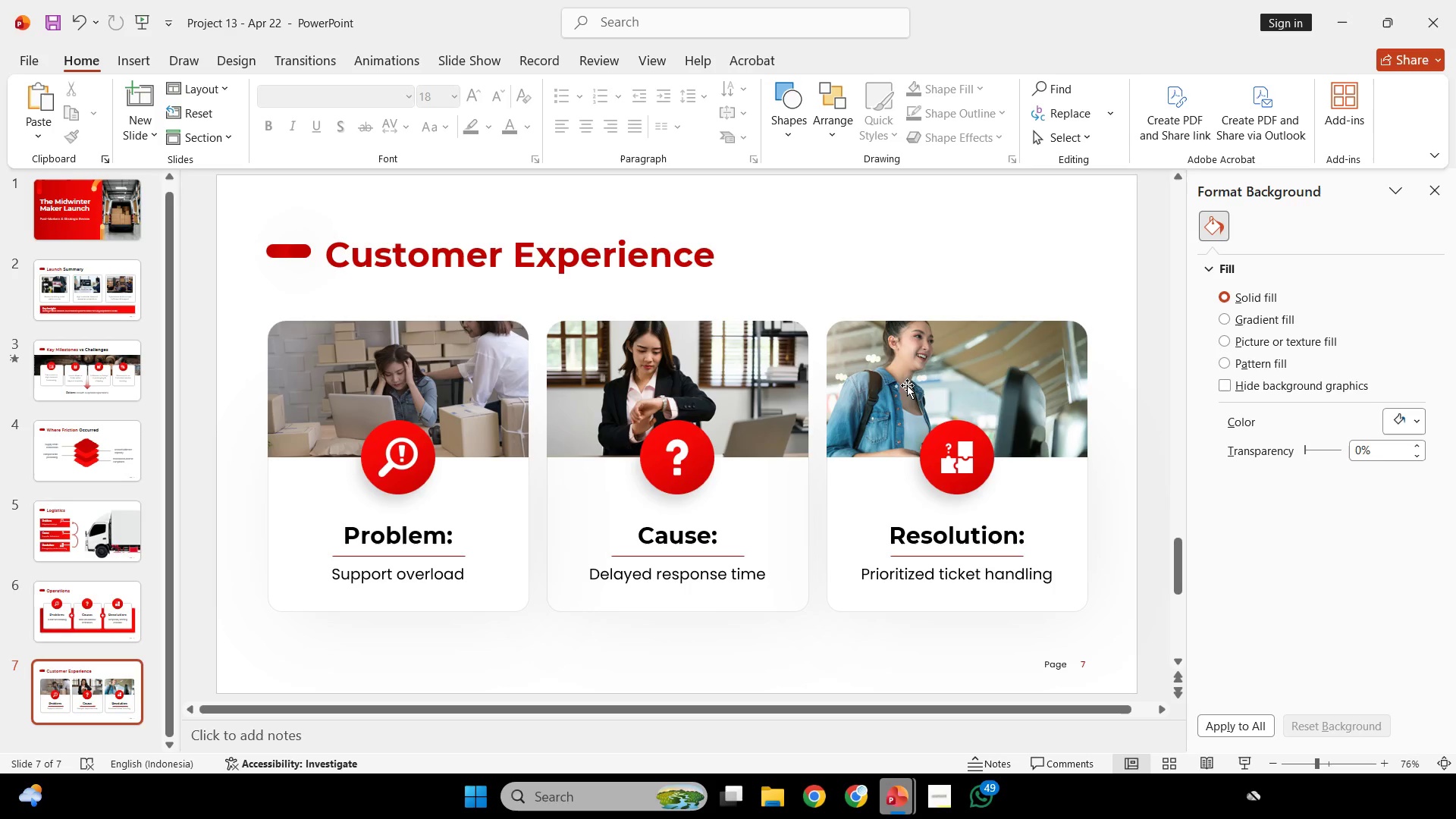 
hold_key(key=ControlLeft, duration=0.34)
 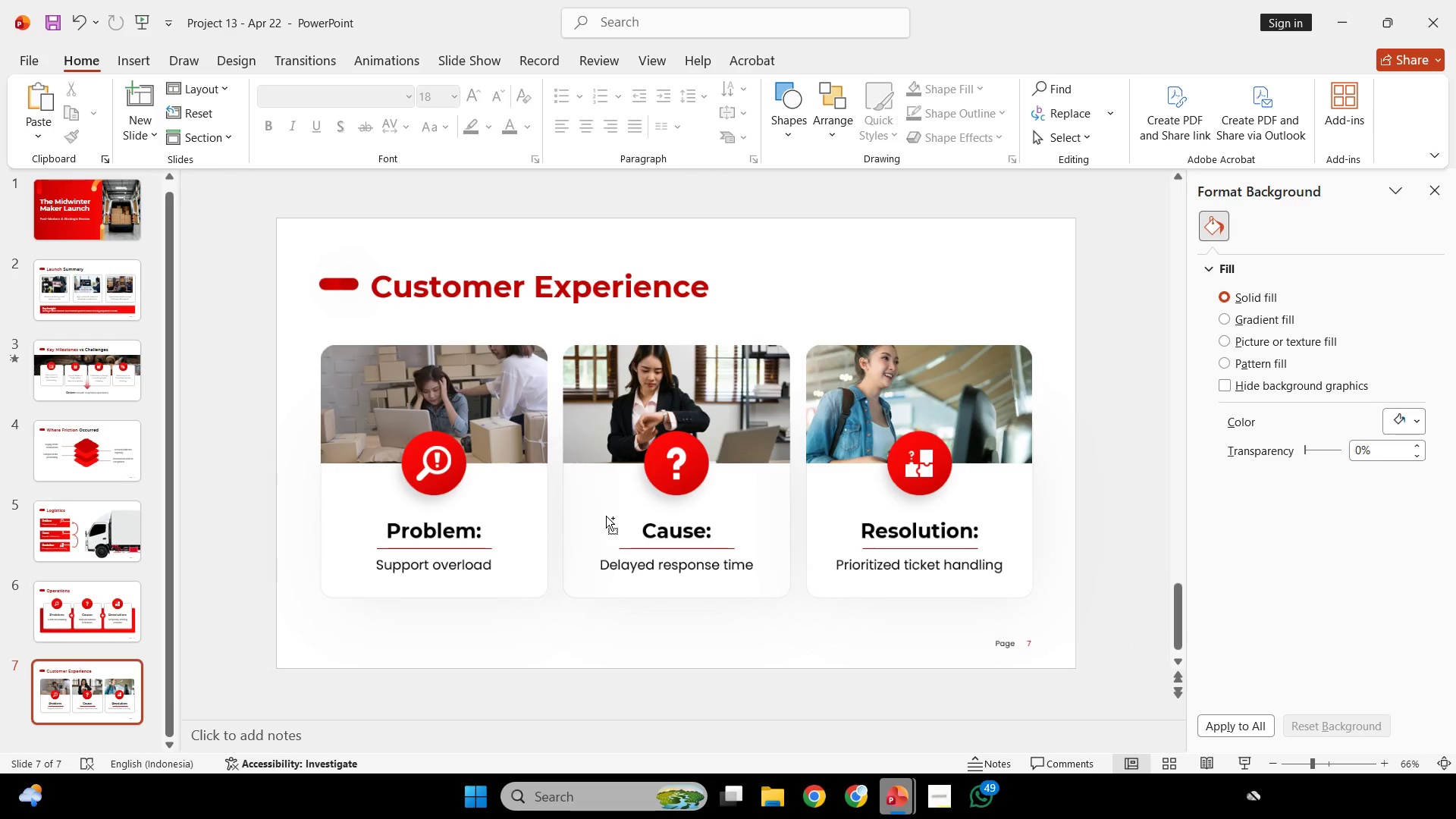 
key(Control+ControlLeft)
 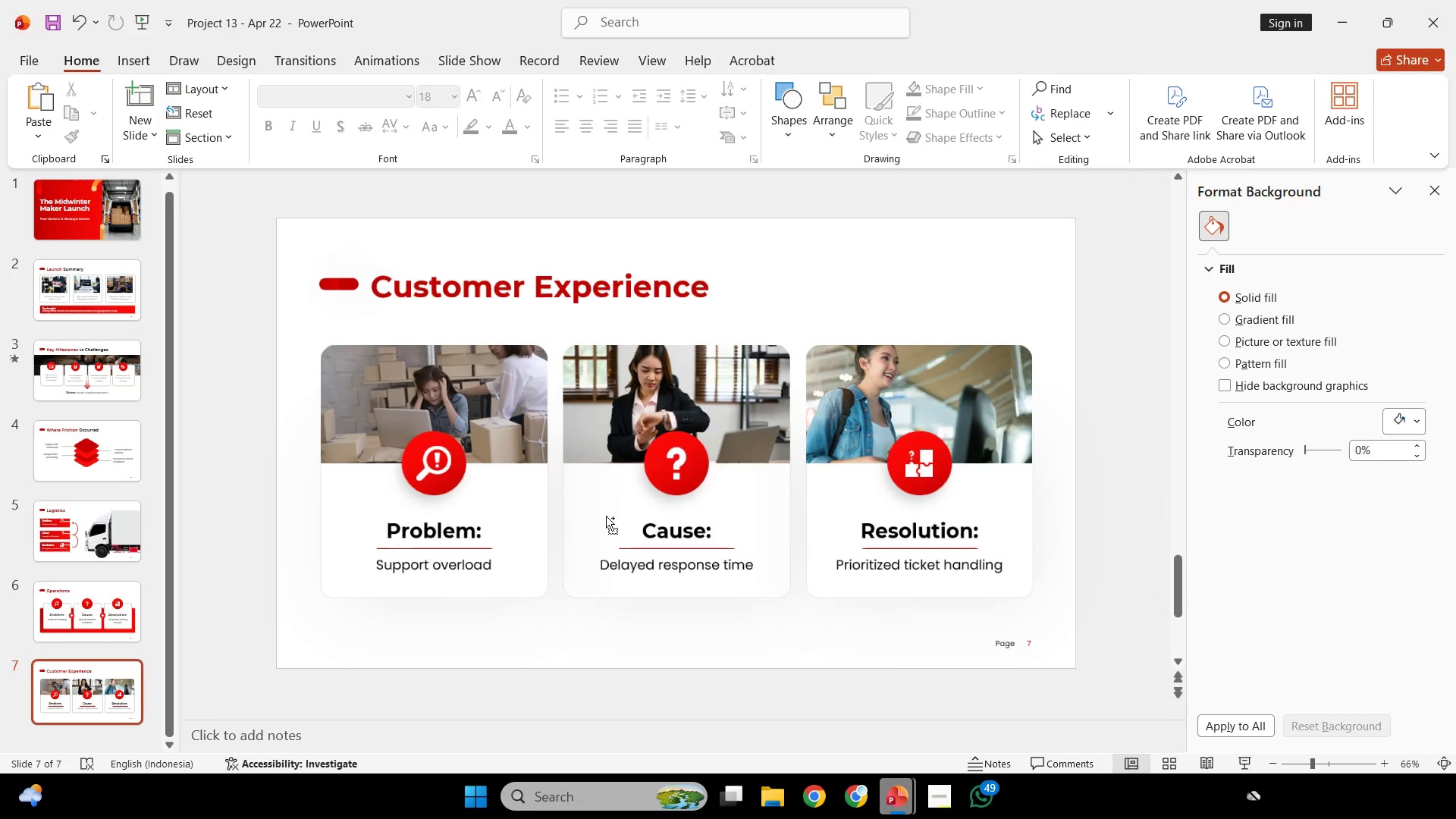 
scroll: coordinate [606, 516], scroll_direction: down, amount: 2.0
 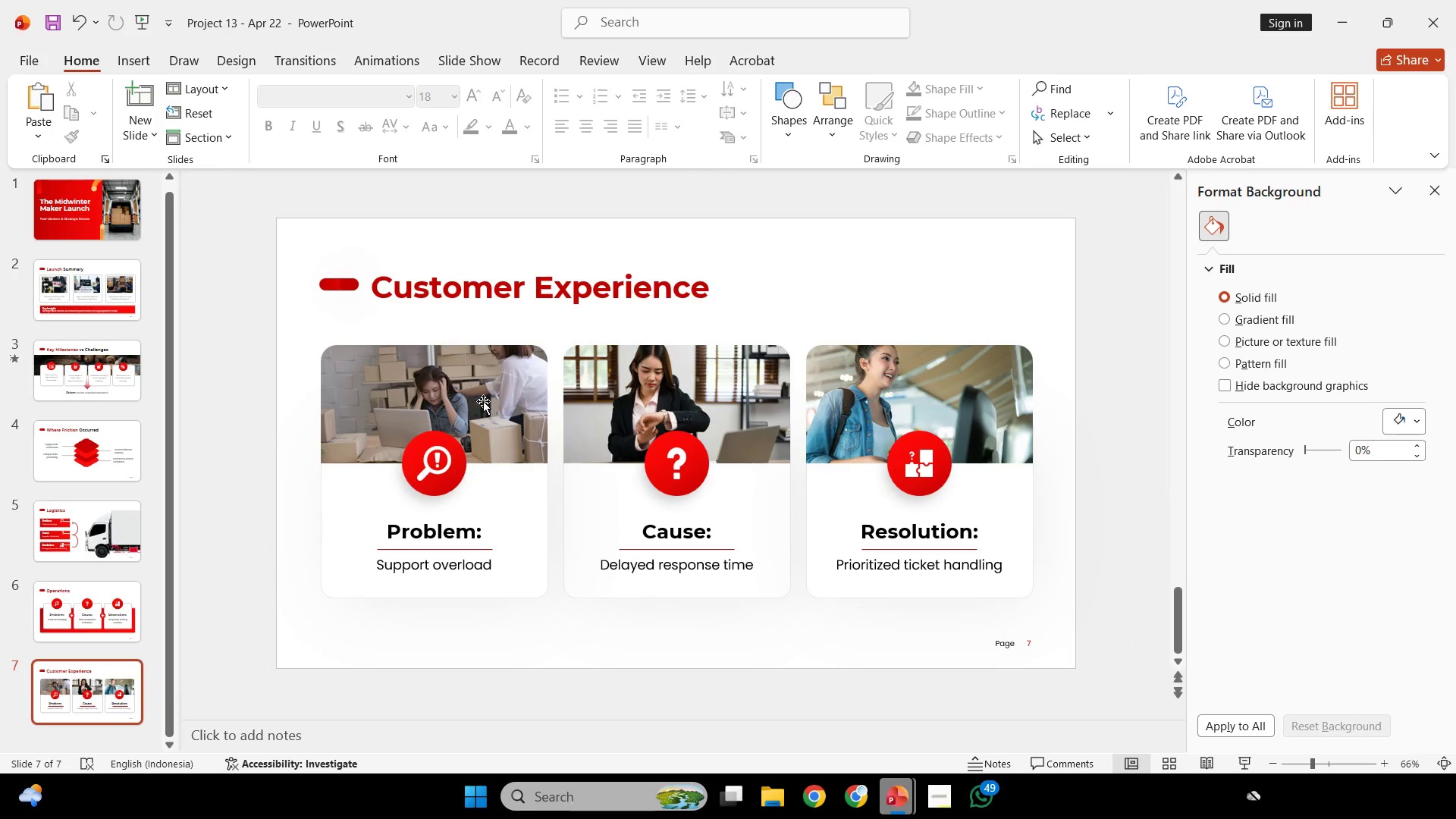 
left_click([483, 401])
 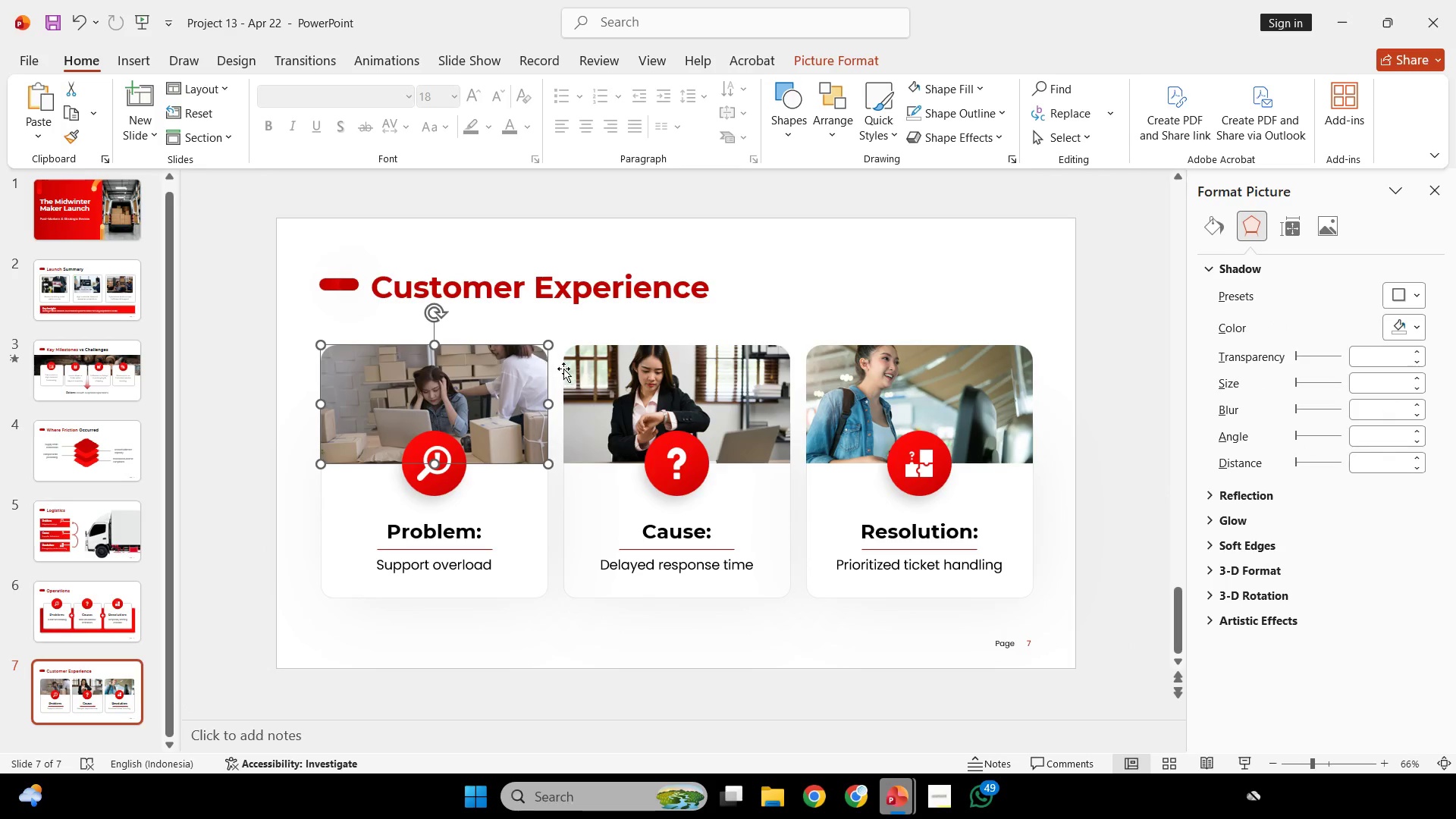 
hold_key(key=ShiftLeft, duration=0.84)
double_click([898, 360])
 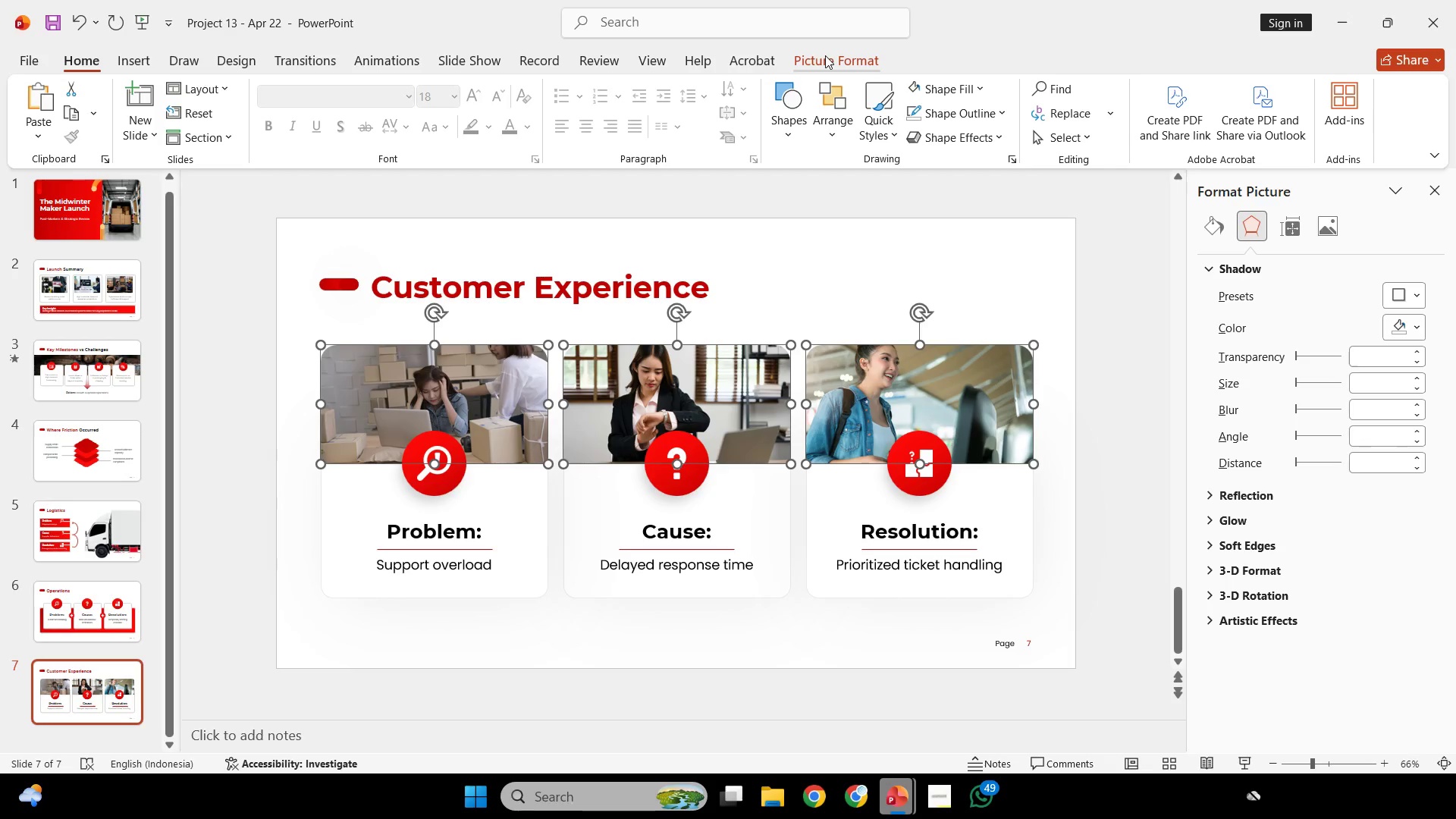 
left_click([825, 55])
 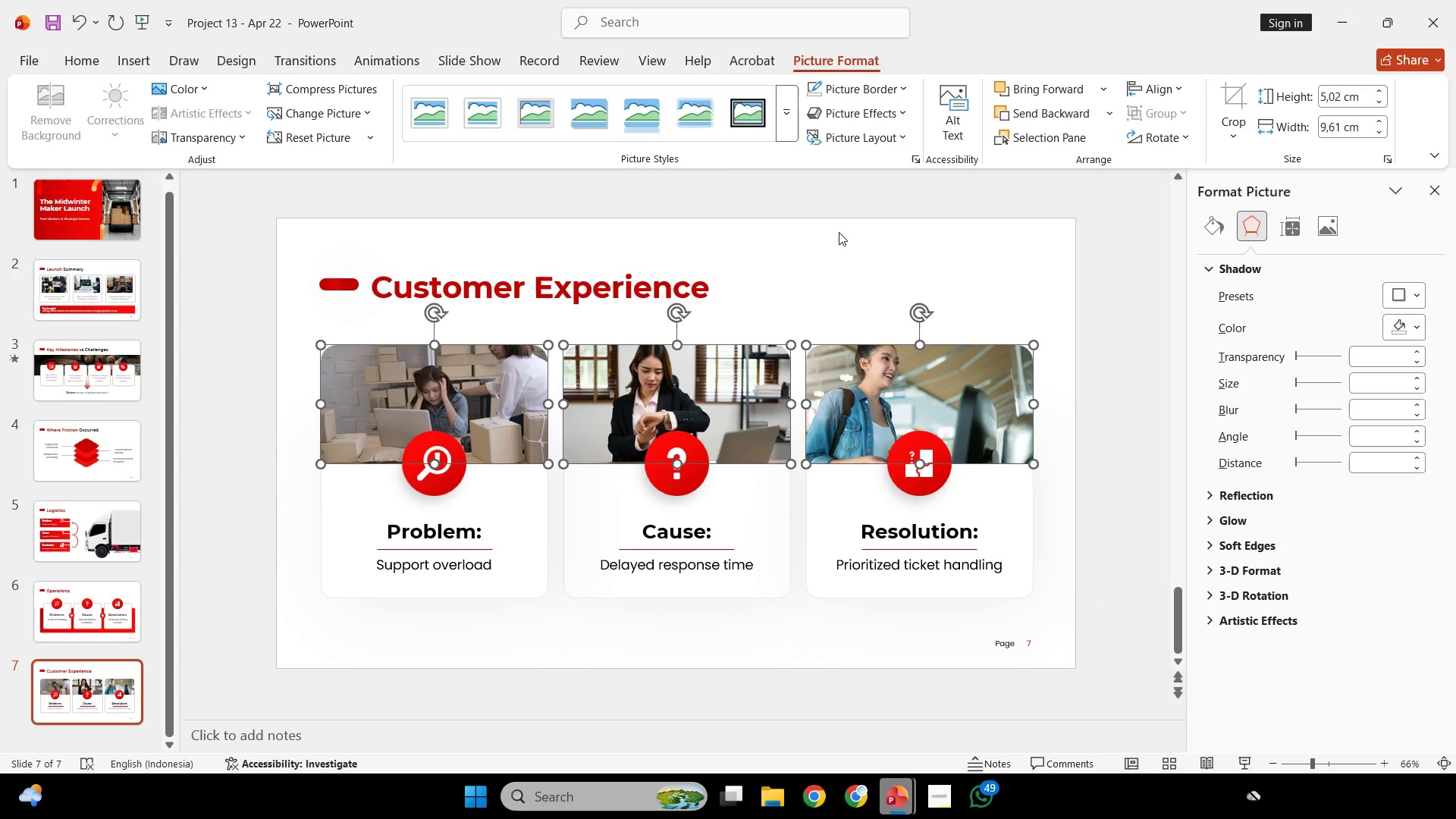 
wait(5.41)
 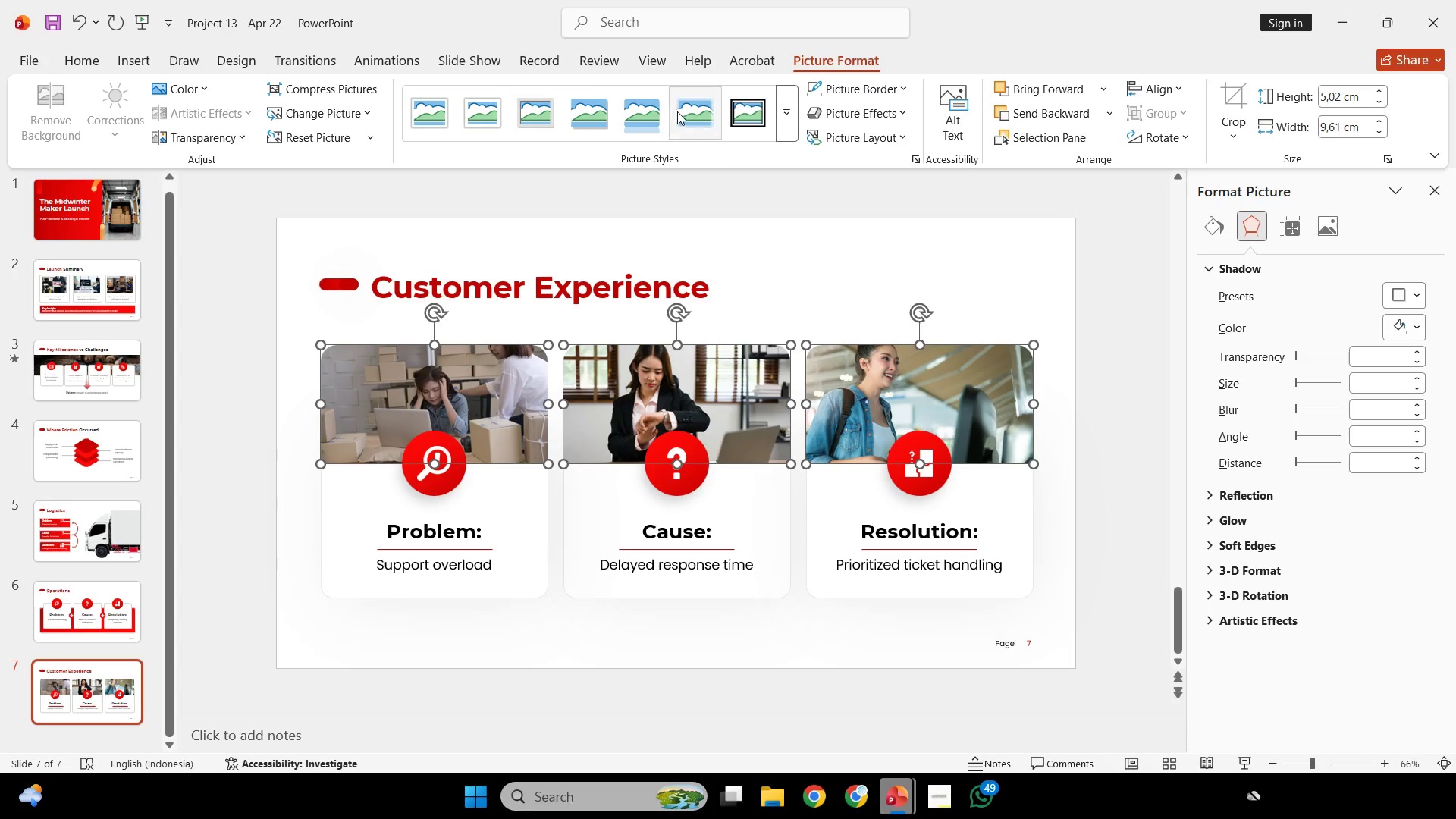 
left_click([839, 232])
 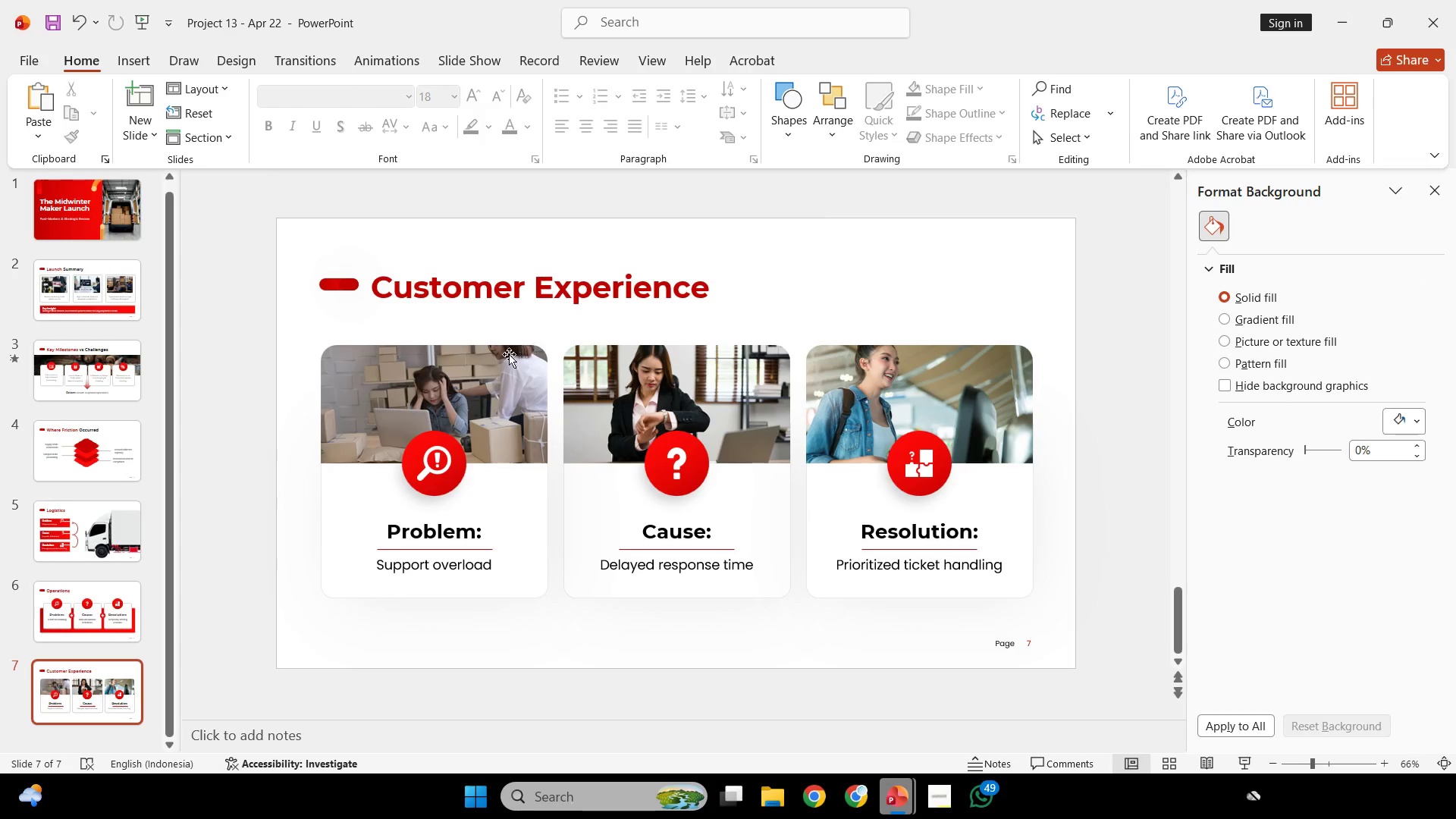 
double_click([507, 357])
 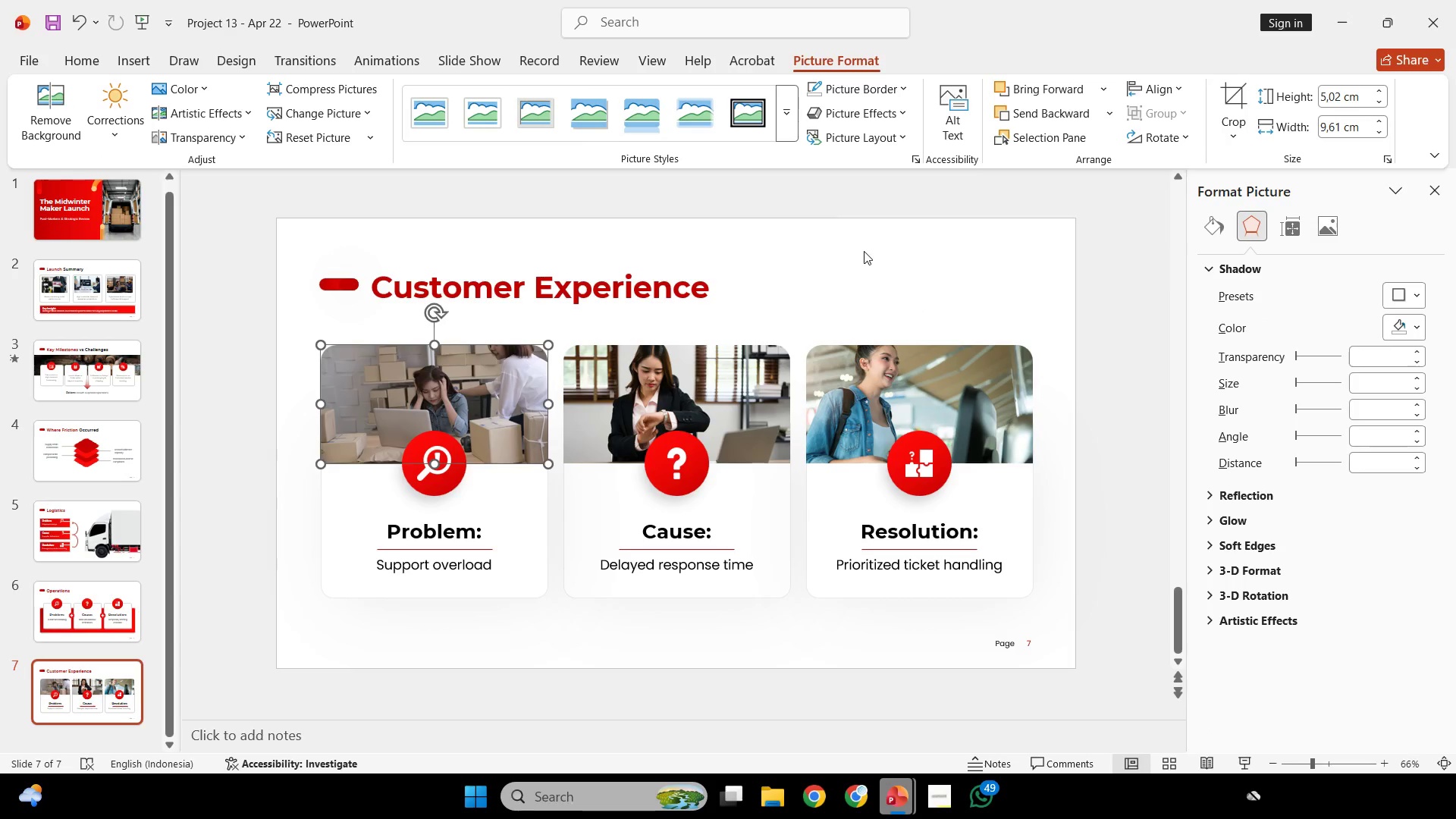 
double_click([864, 251])
 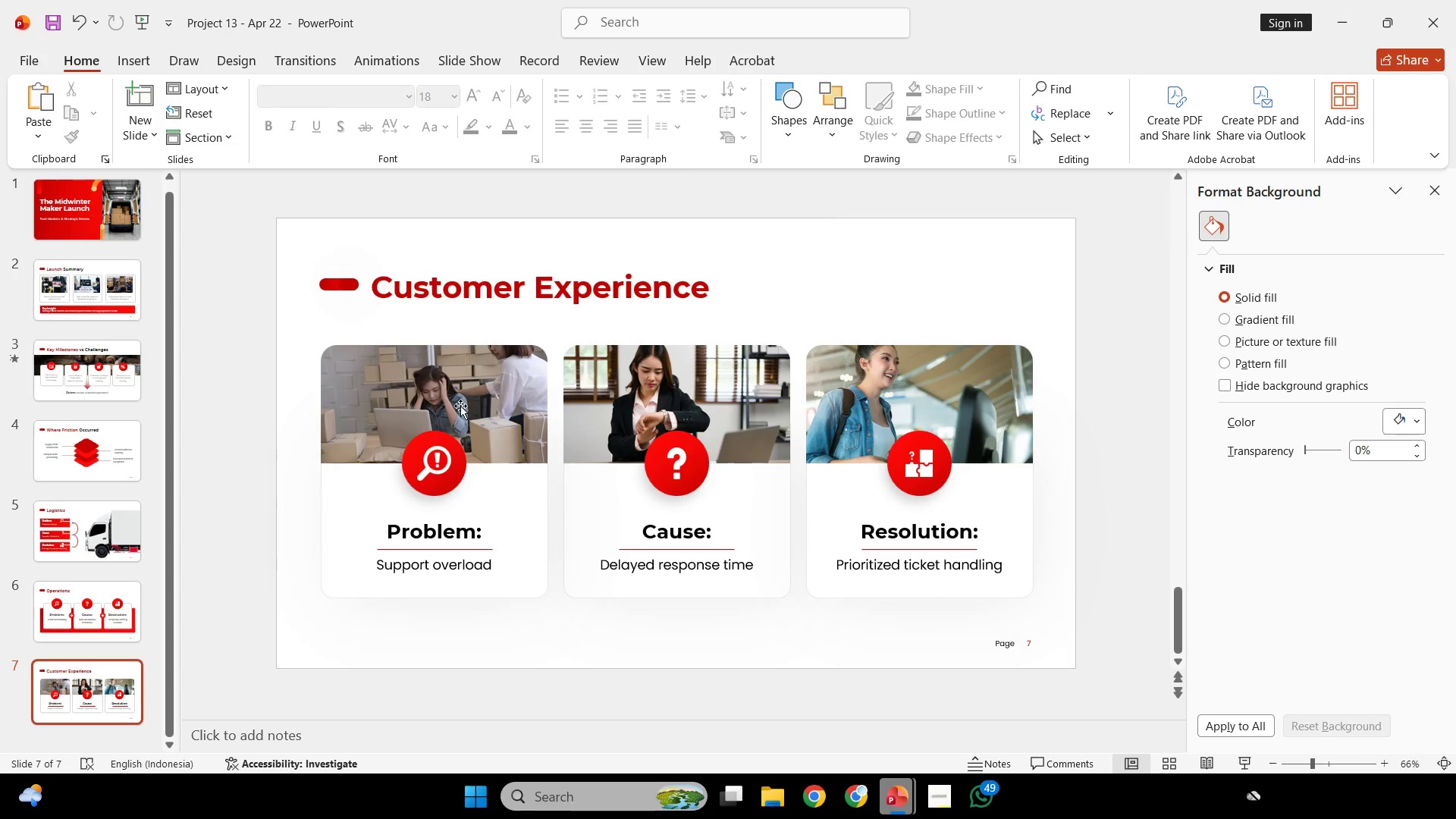 
left_click([460, 406])
 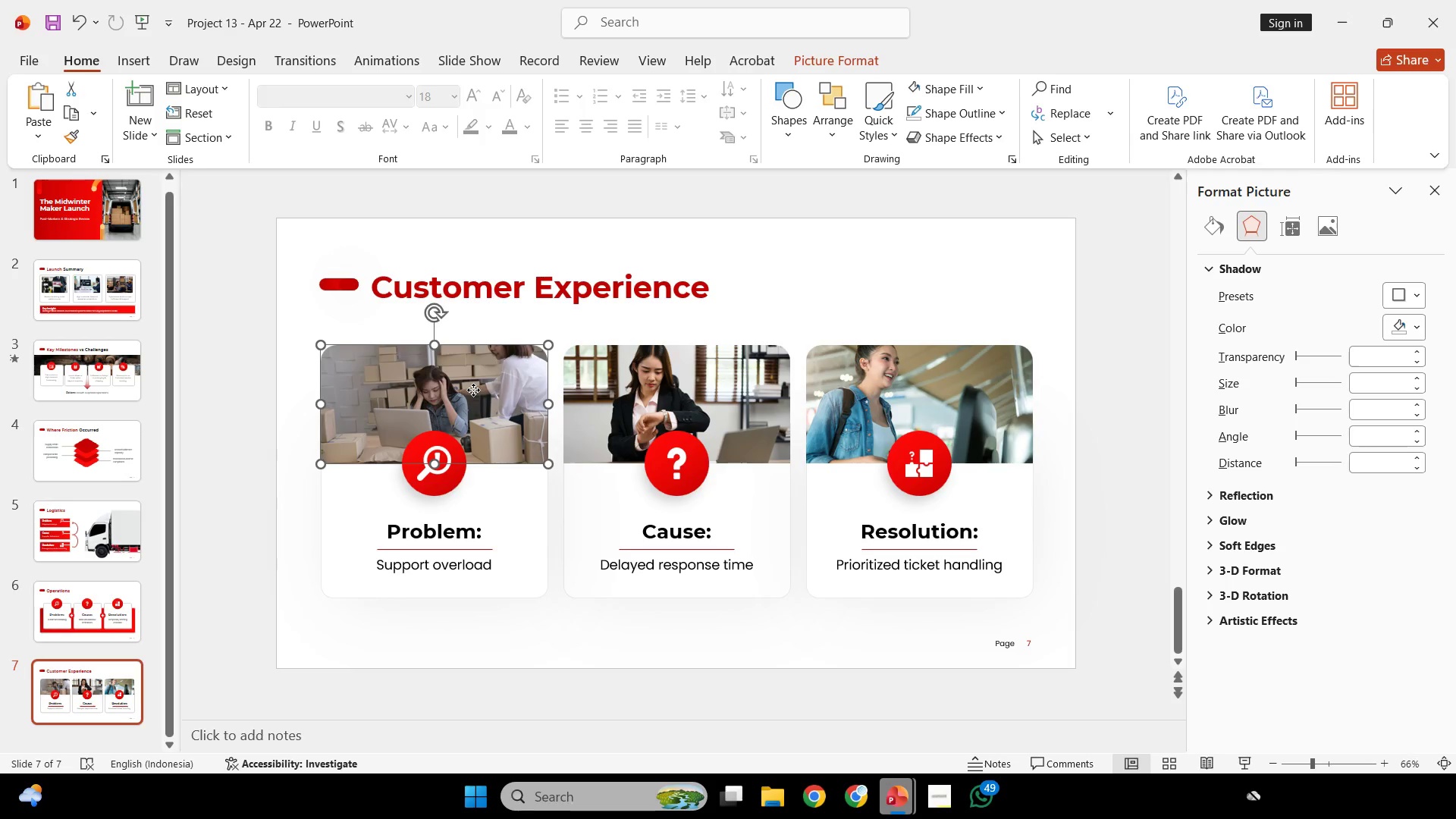 
double_click([473, 390])
 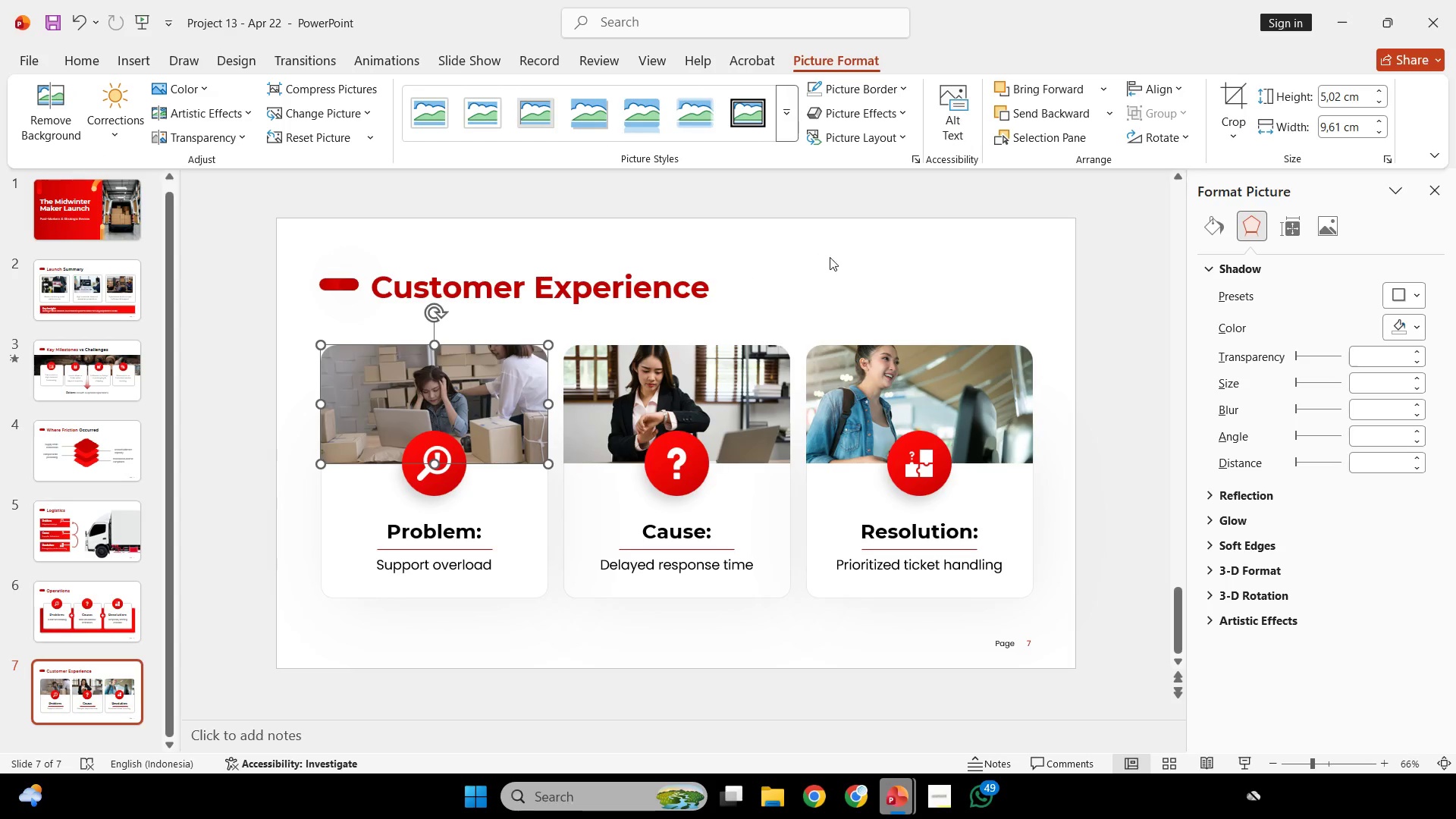 
left_click([846, 238])
 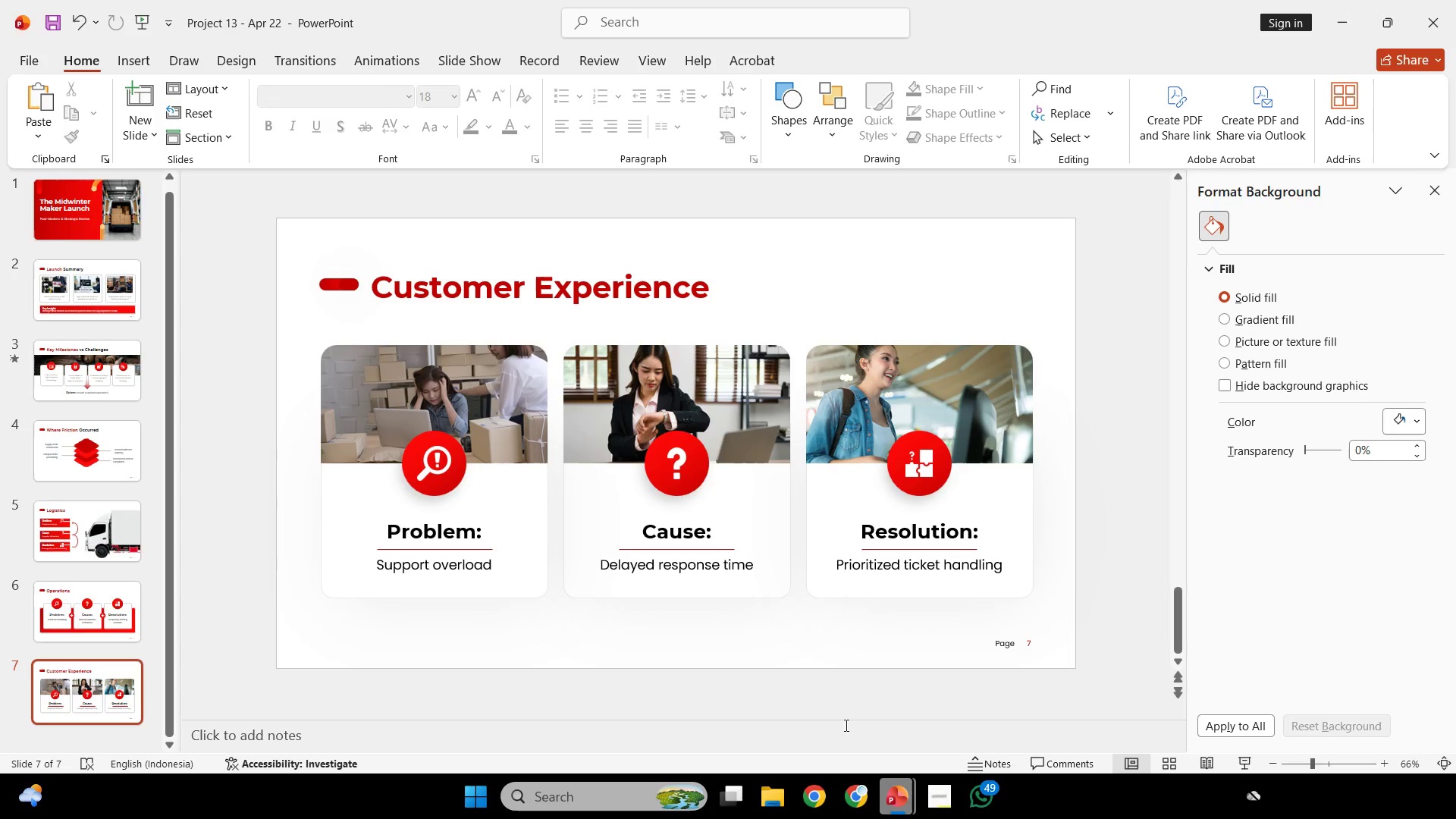 
left_click([924, 794])